 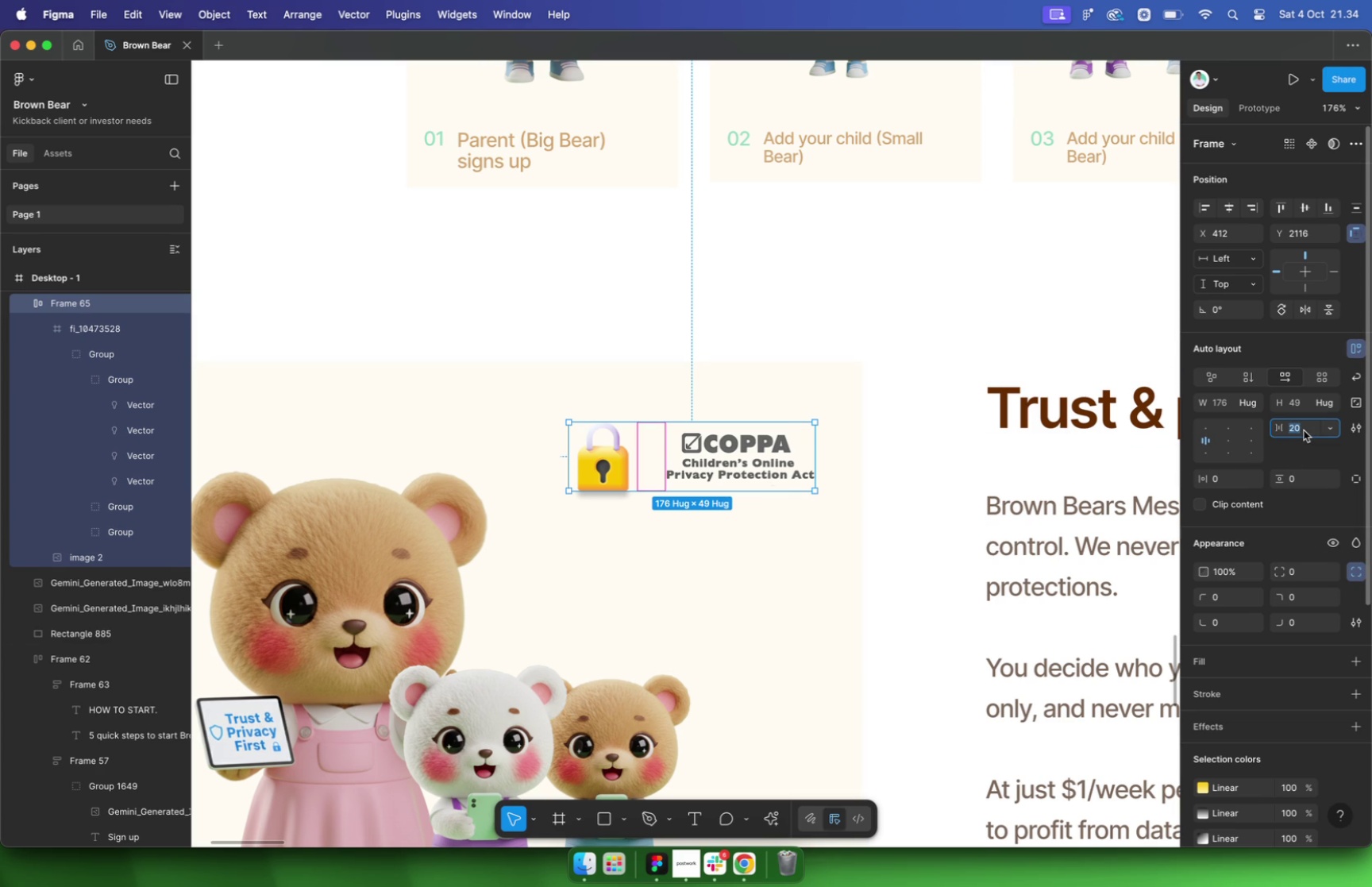 
left_click([1304, 430])
 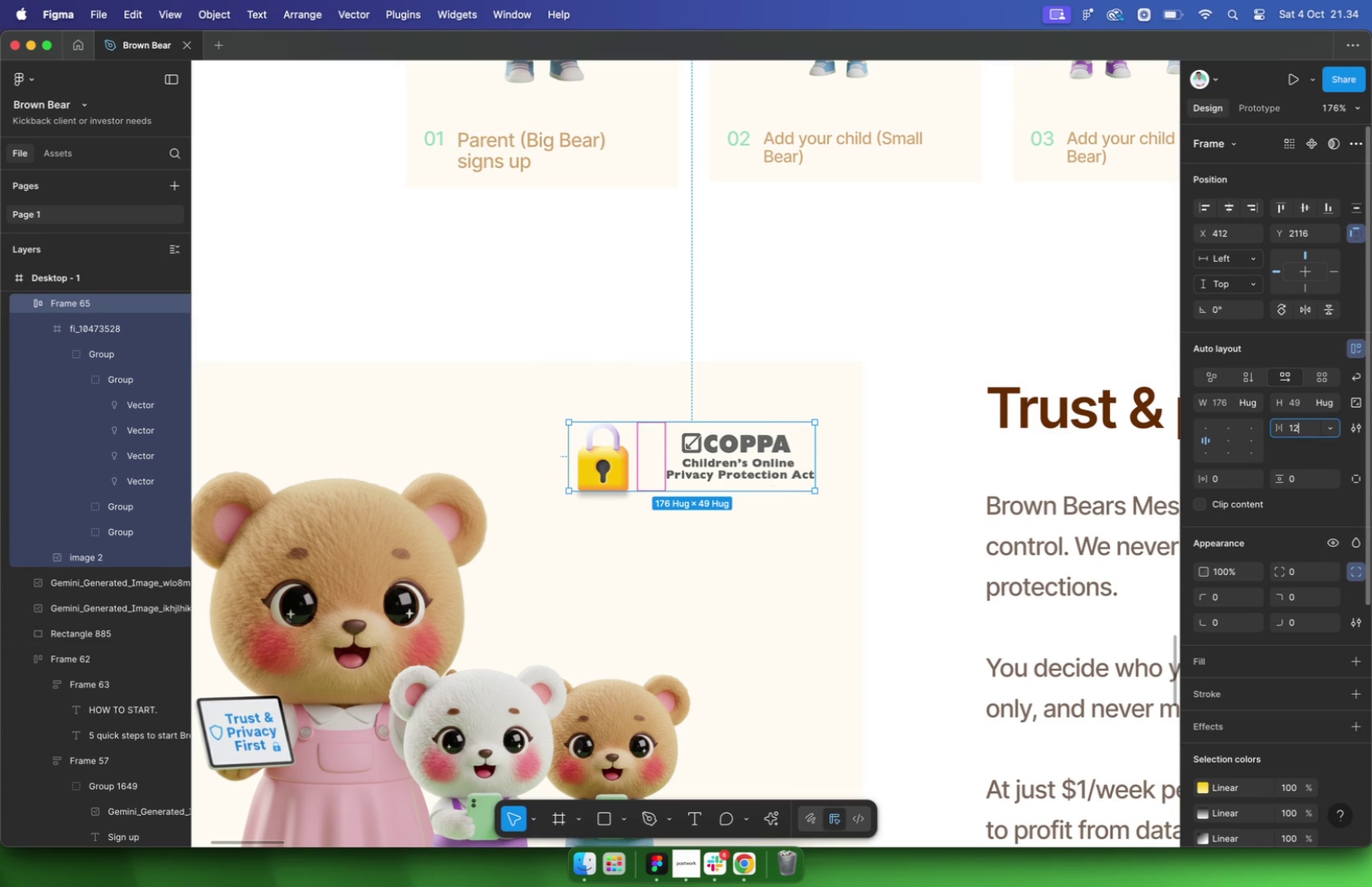 
type(12)
 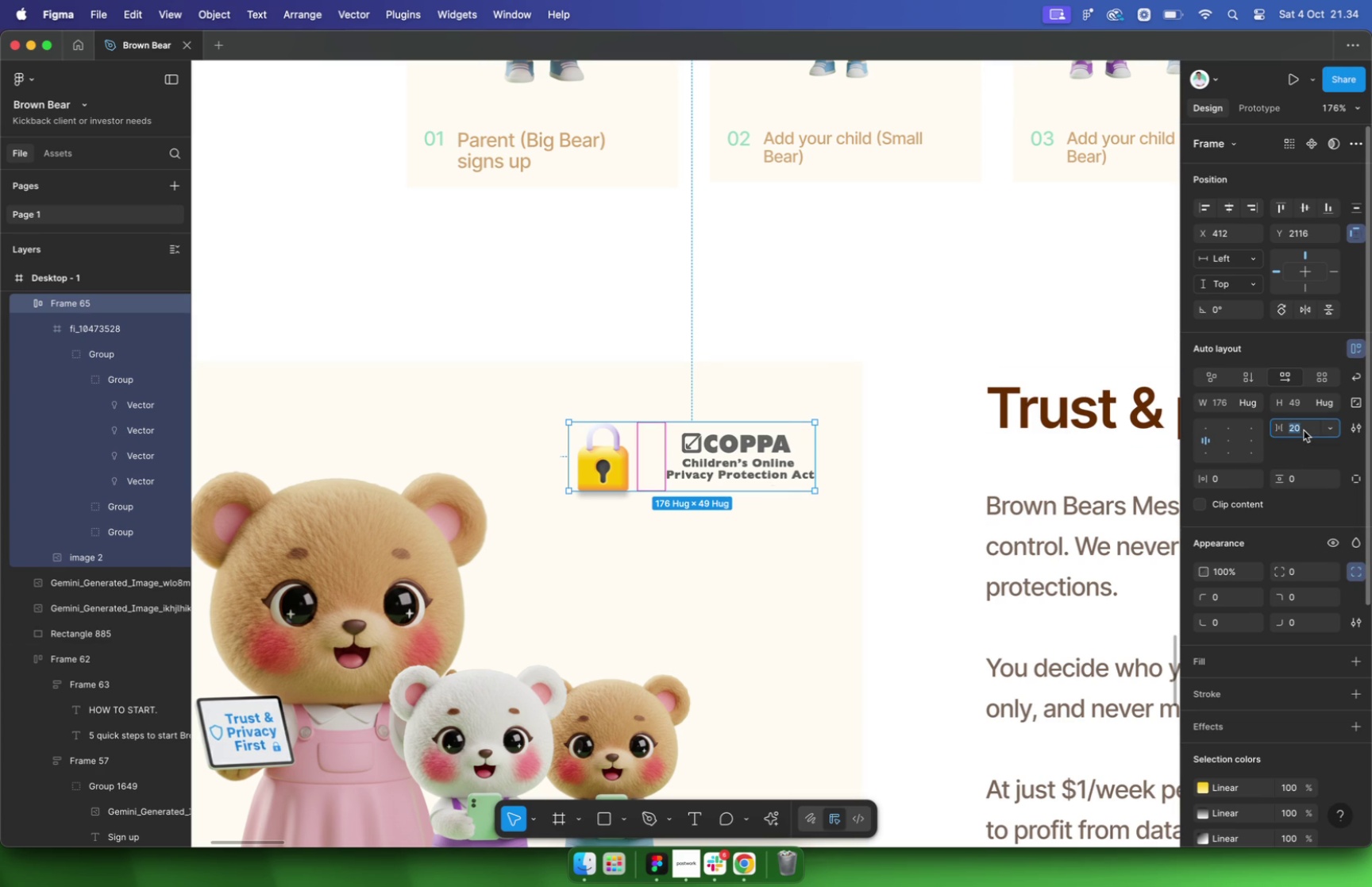 
key(Enter)
 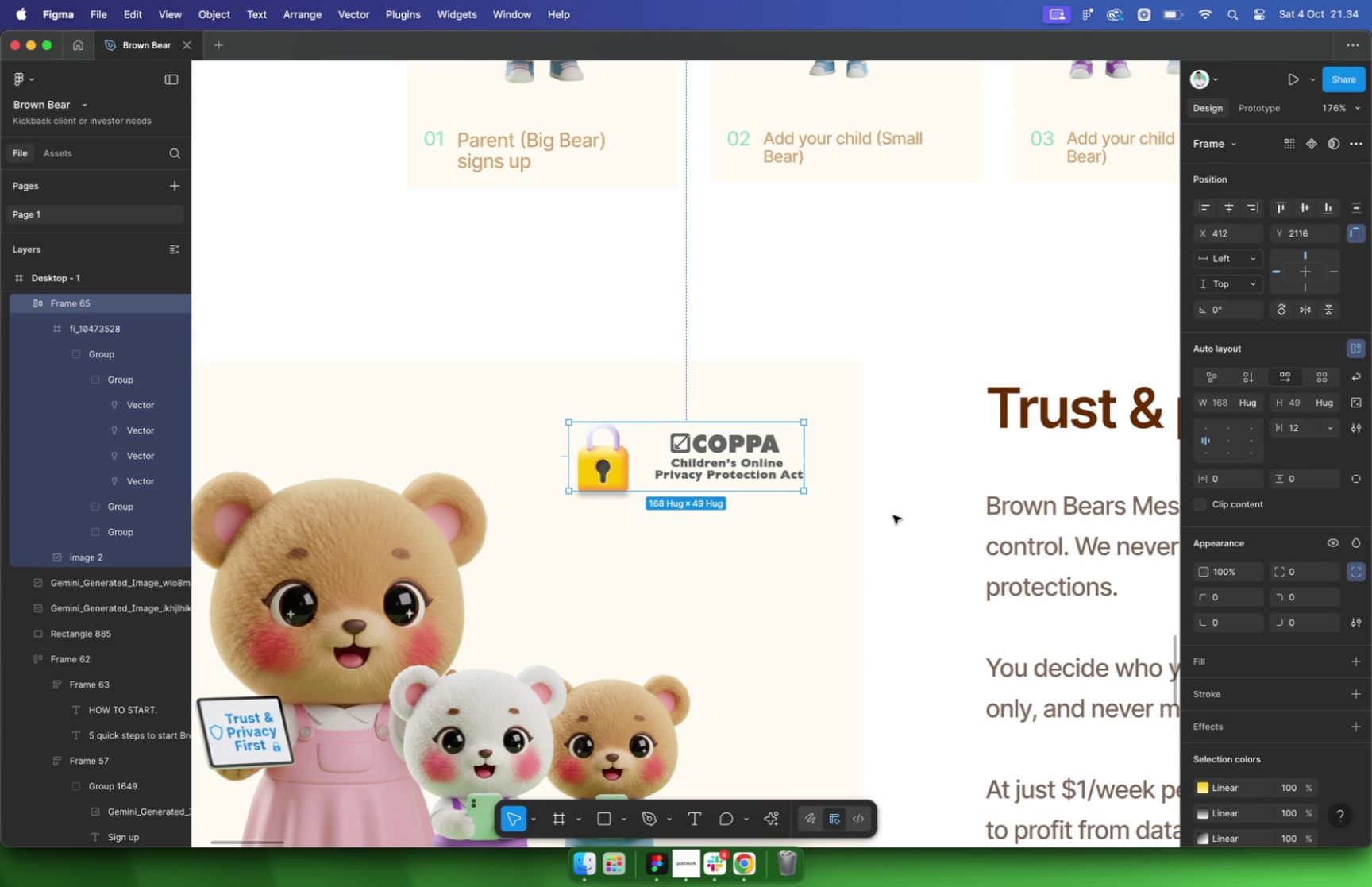 
left_click([893, 515])
 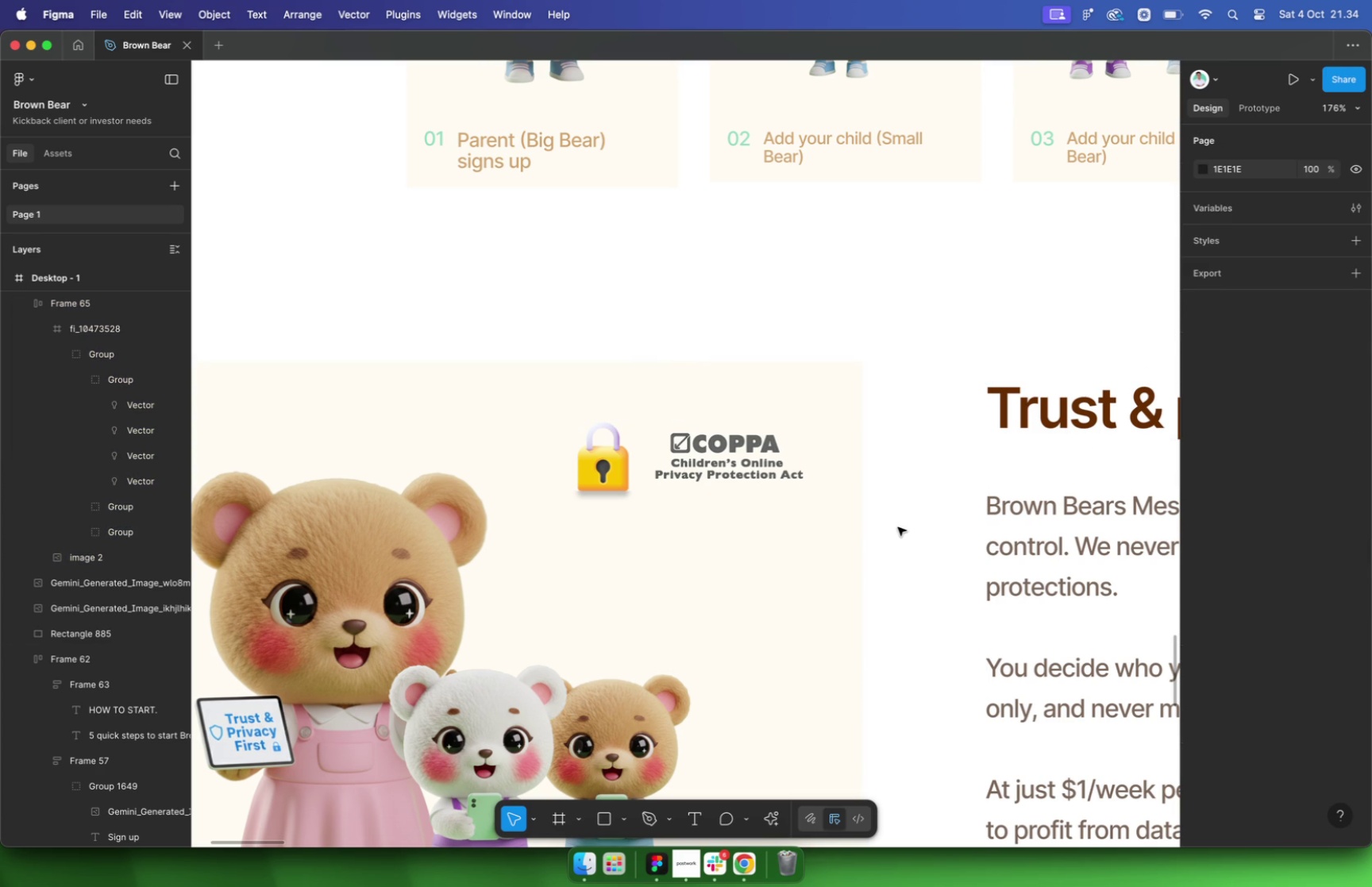 
left_click([692, 478])